 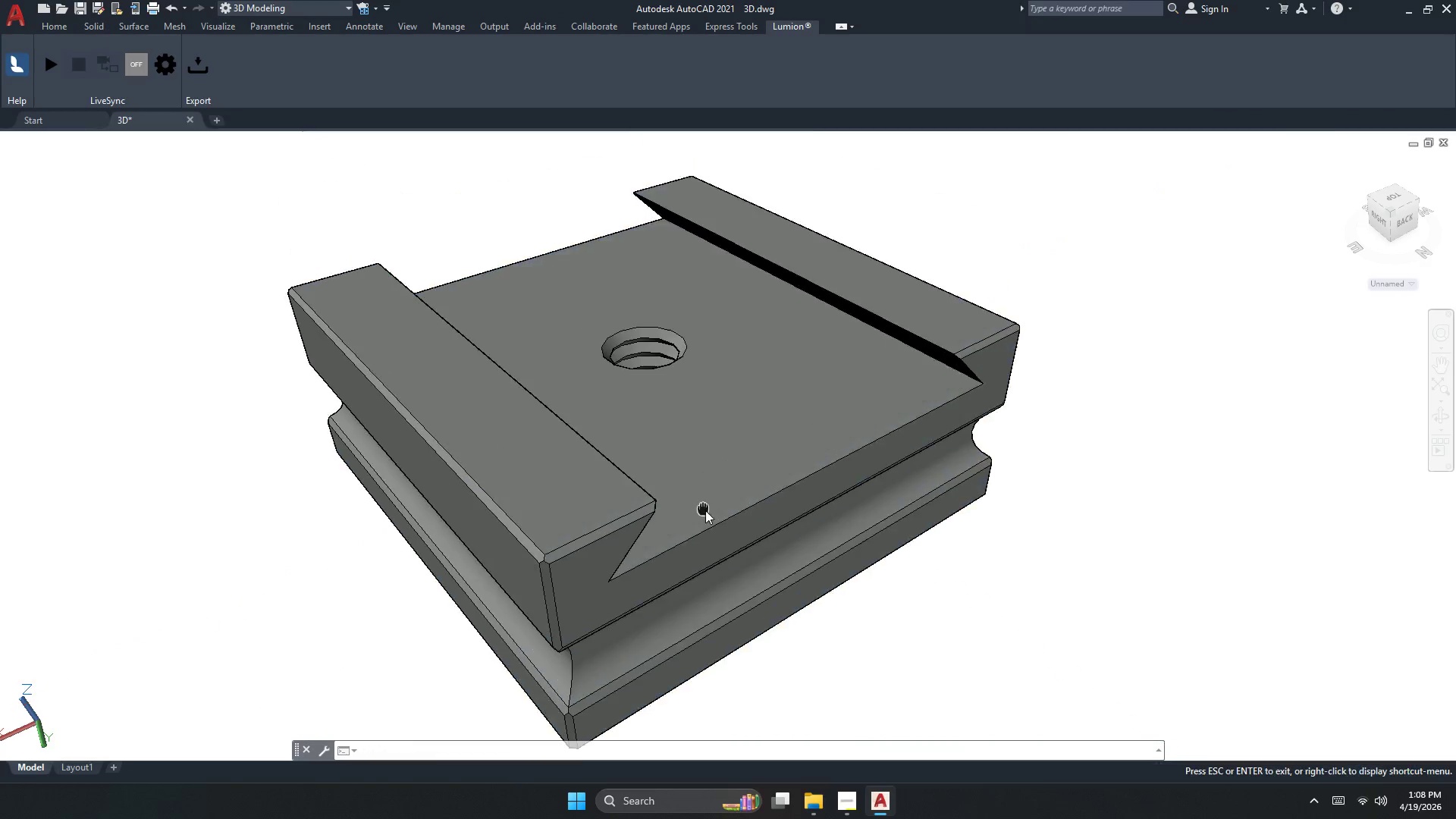 
left_click([1441, 411])
 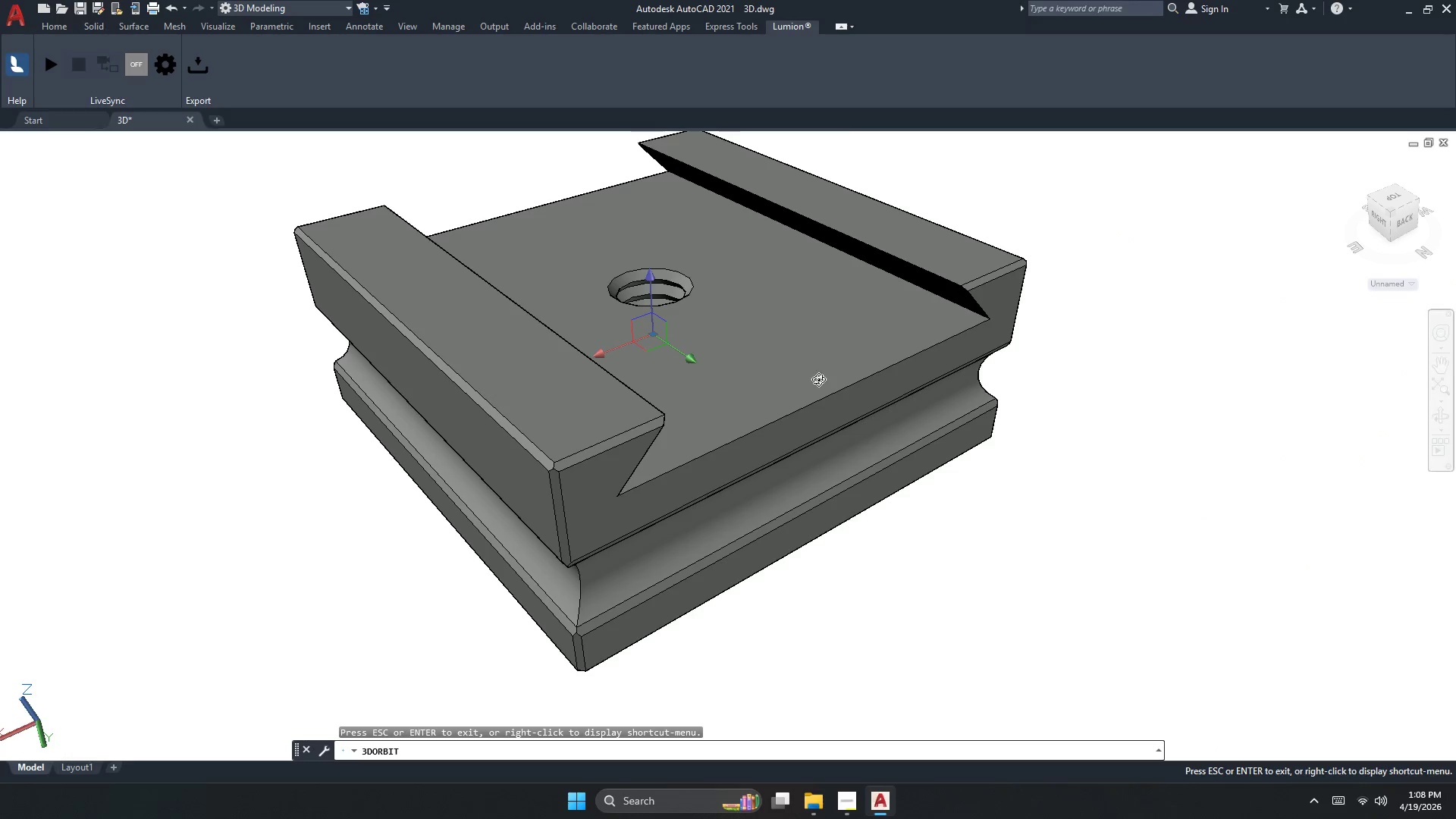 
left_click_drag(start_coordinate=[821, 381], to_coordinate=[824, 526])
 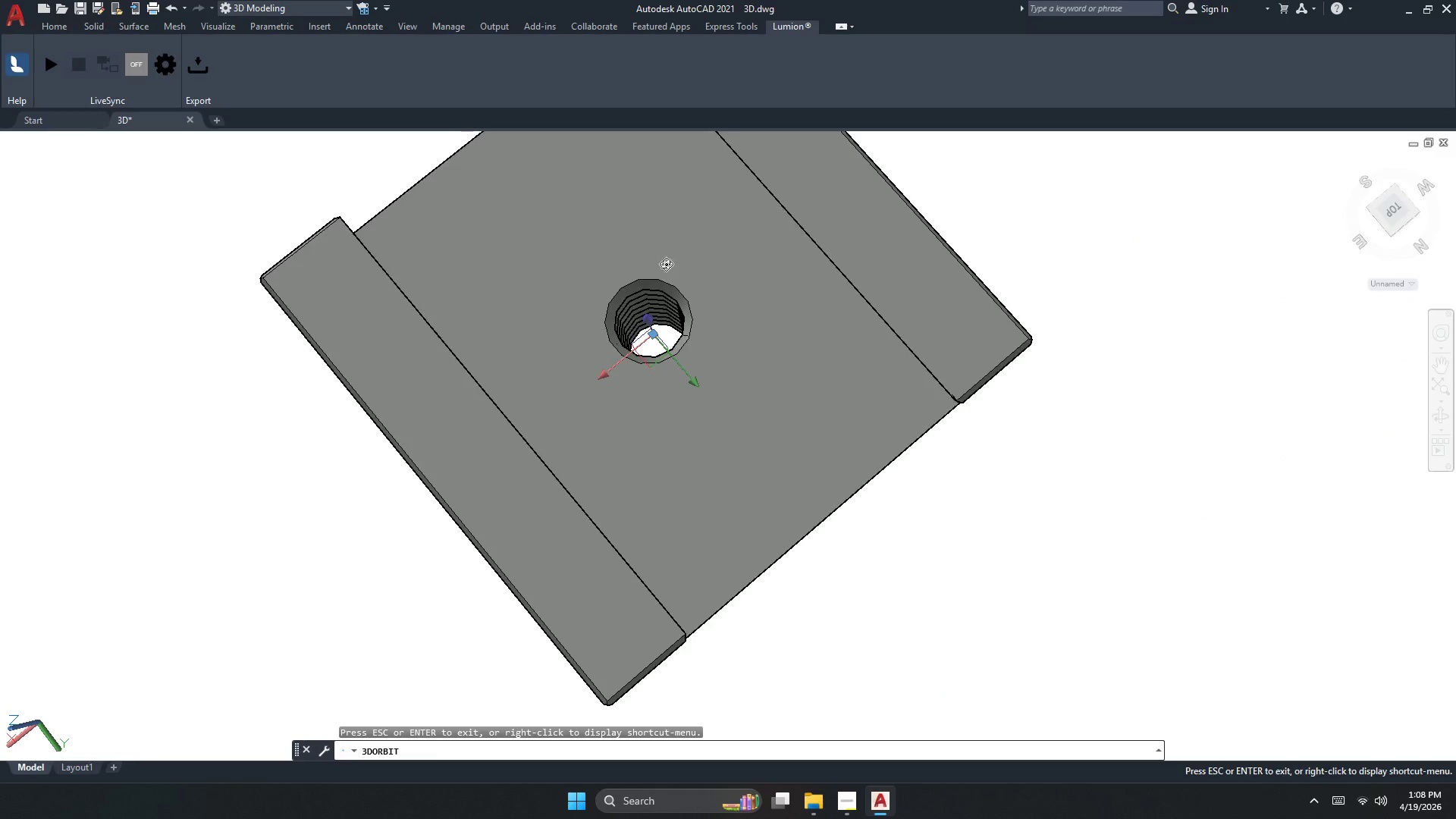 
left_click_drag(start_coordinate=[666, 263], to_coordinate=[563, 303])
 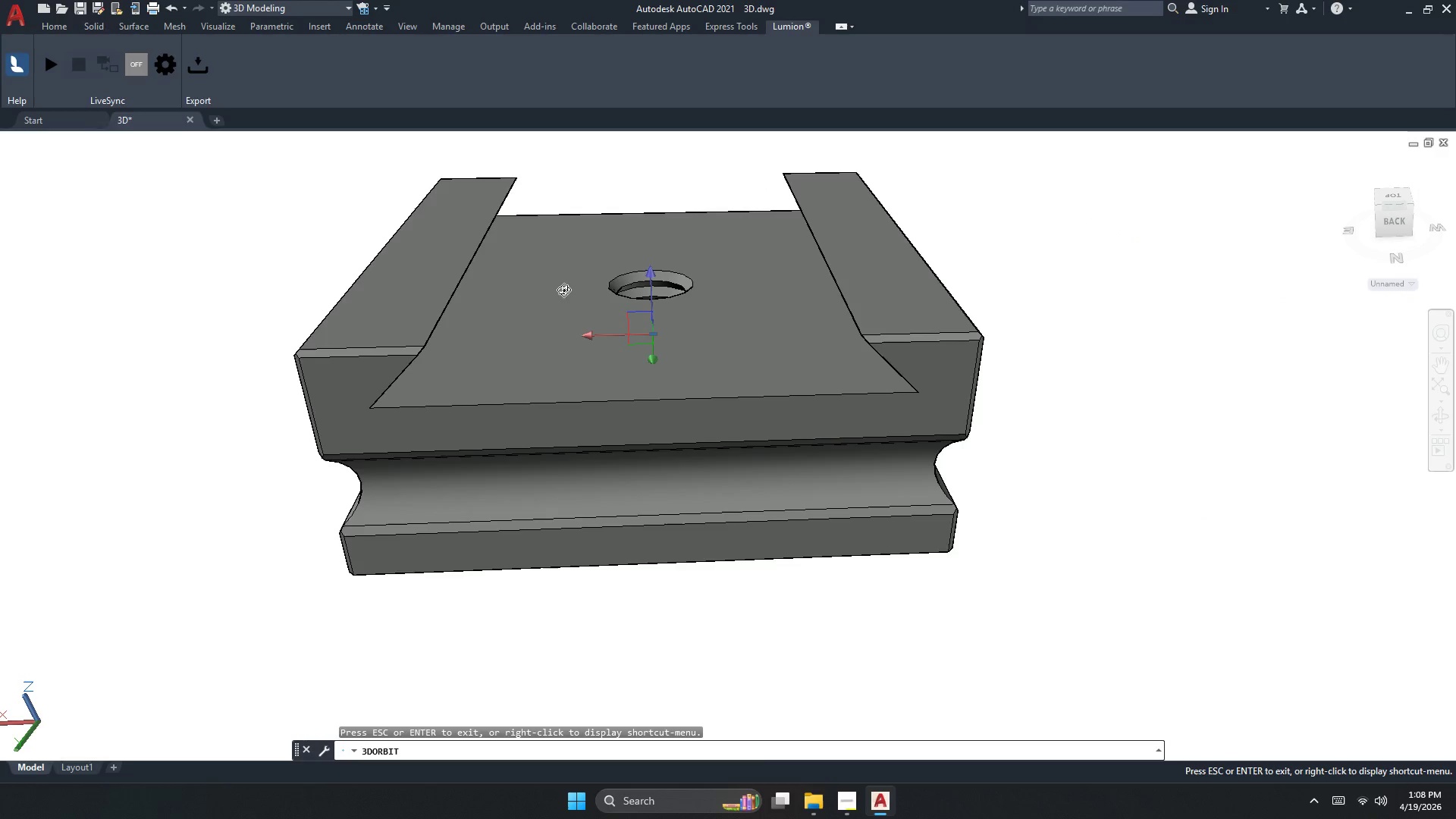 
key(Escape)
 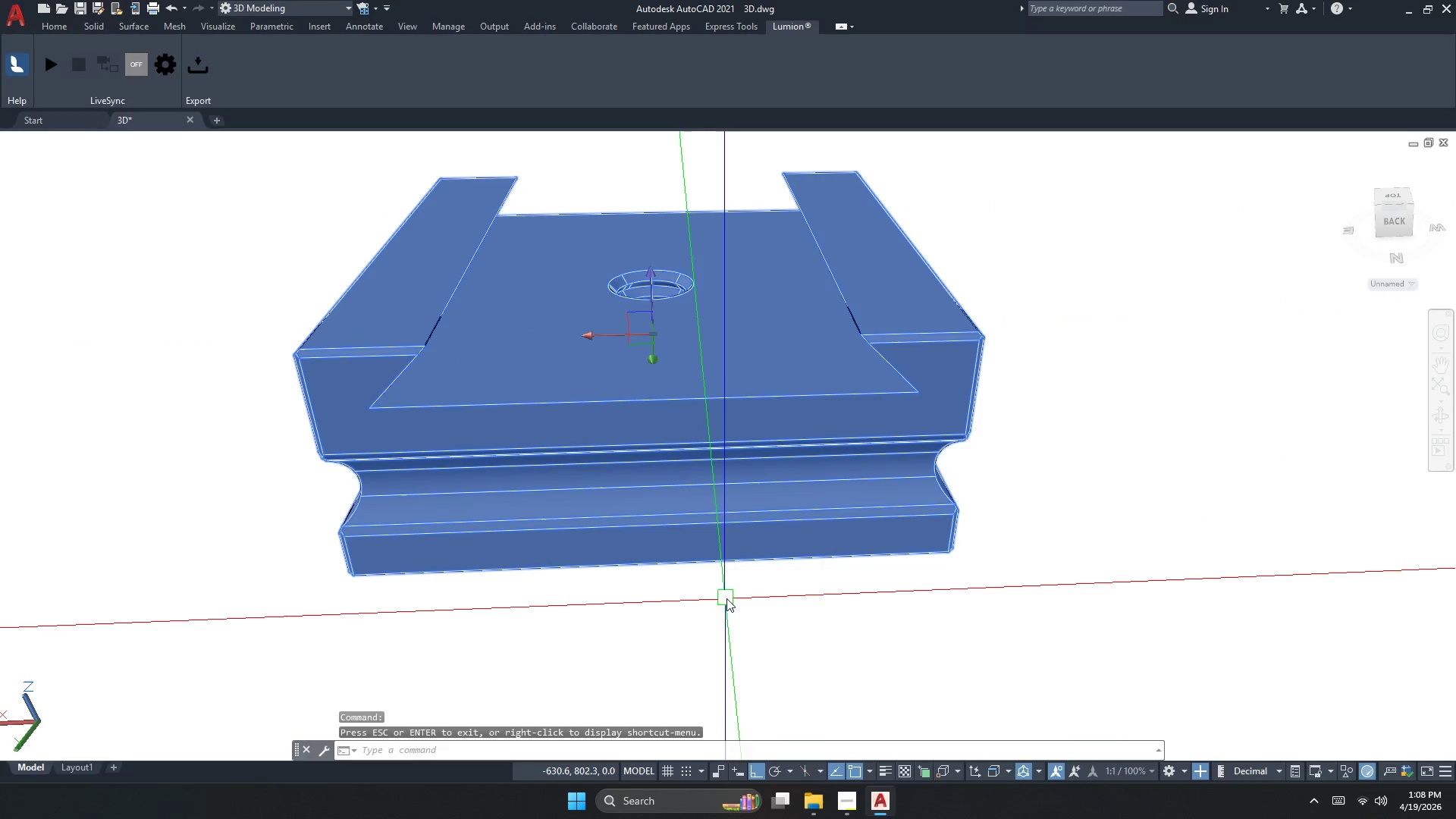 
key(Escape)
 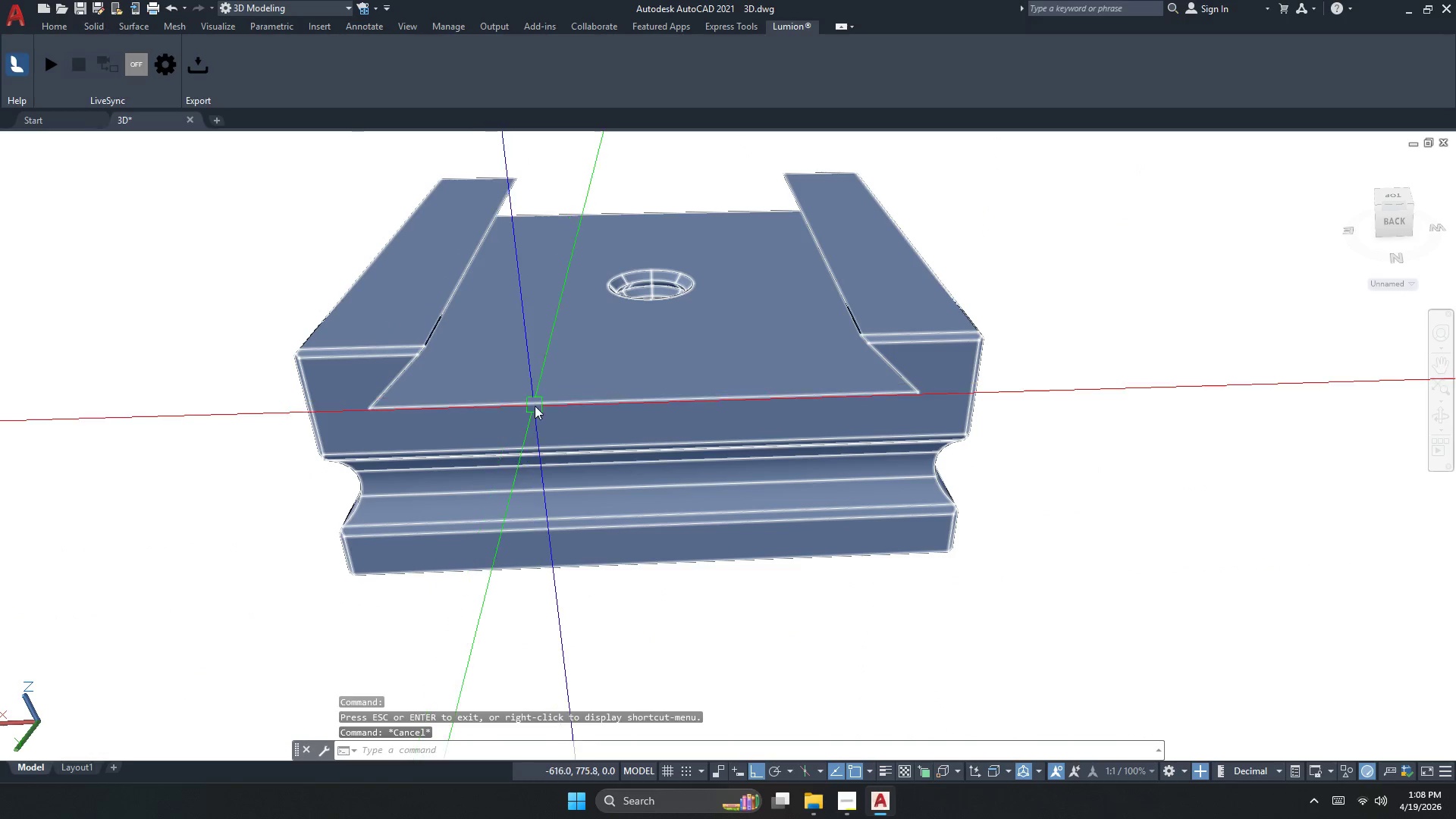 
wait(8.28)
 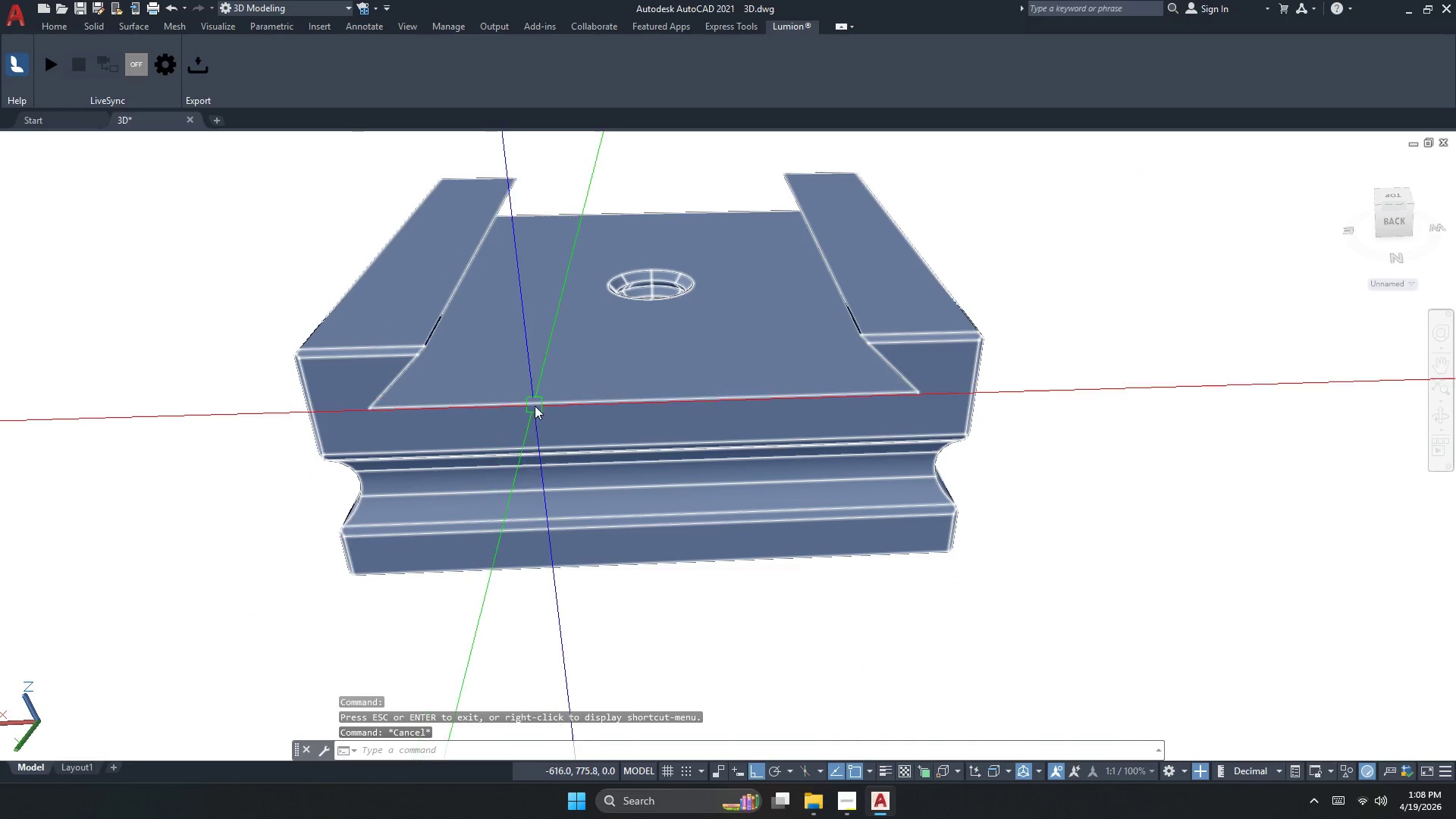 
left_click([506, 560])
 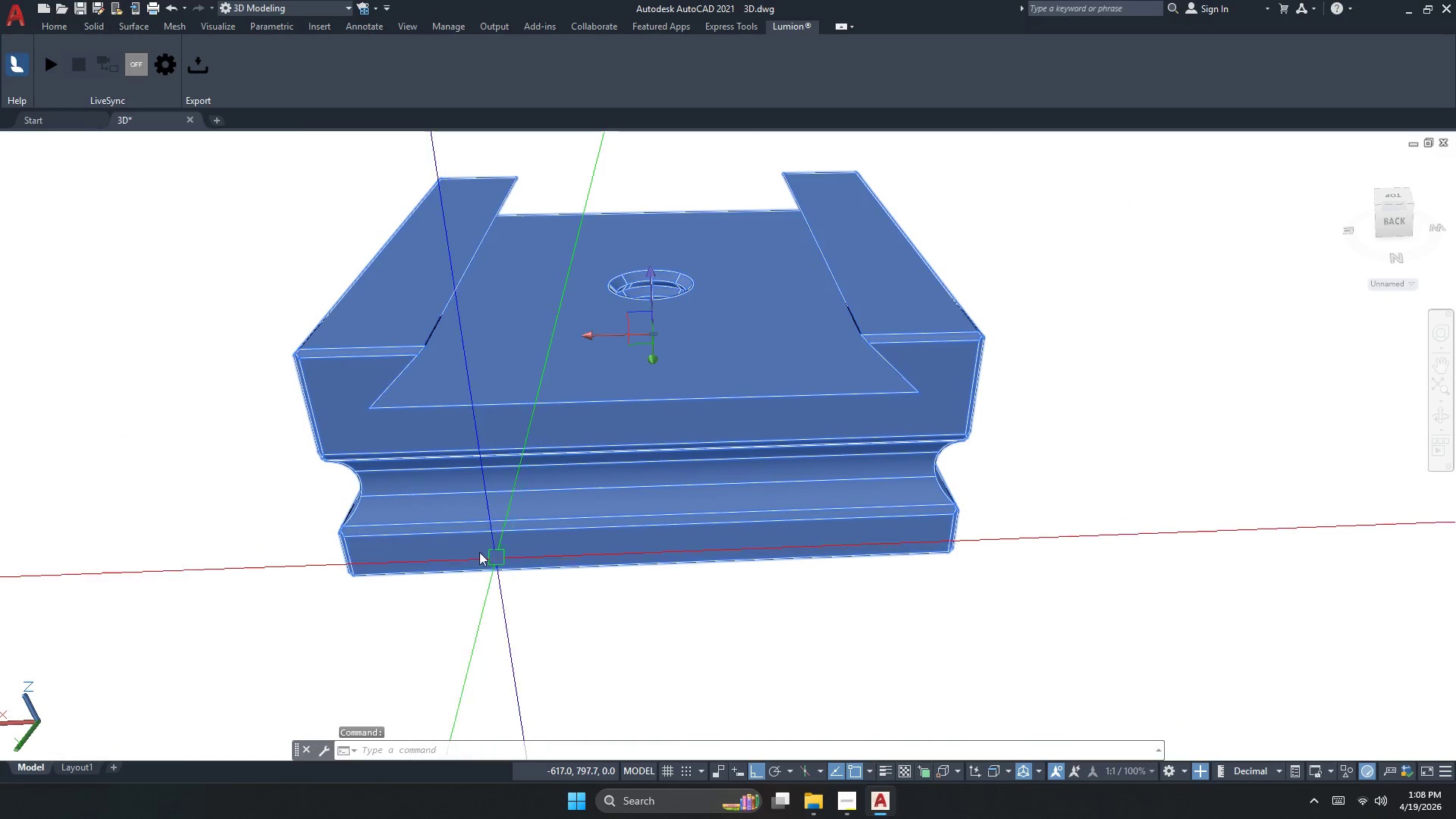 
key(Escape)
 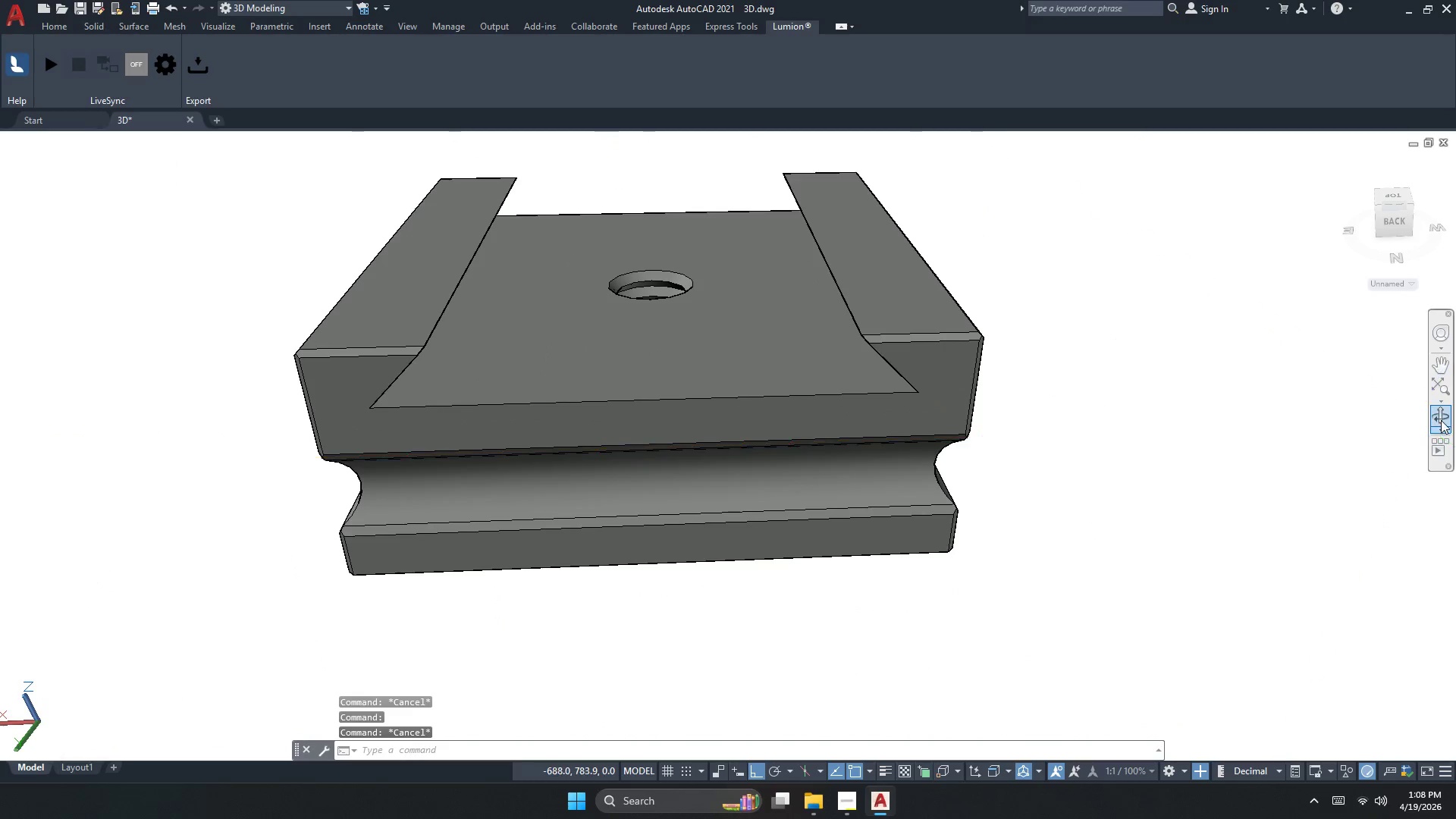 
left_click_drag(start_coordinate=[519, 535], to_coordinate=[571, 566])
 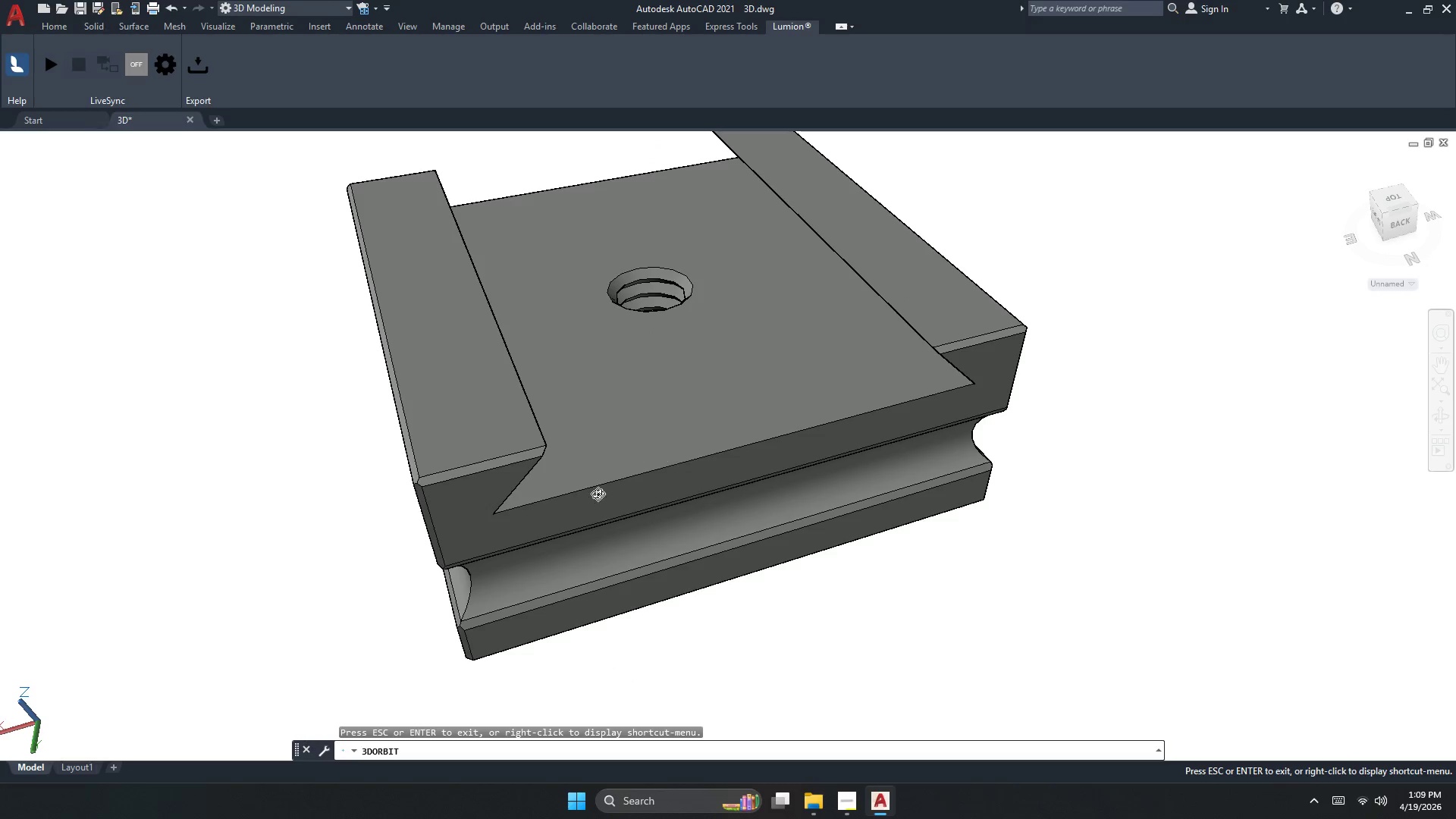 
wait(11.47)
 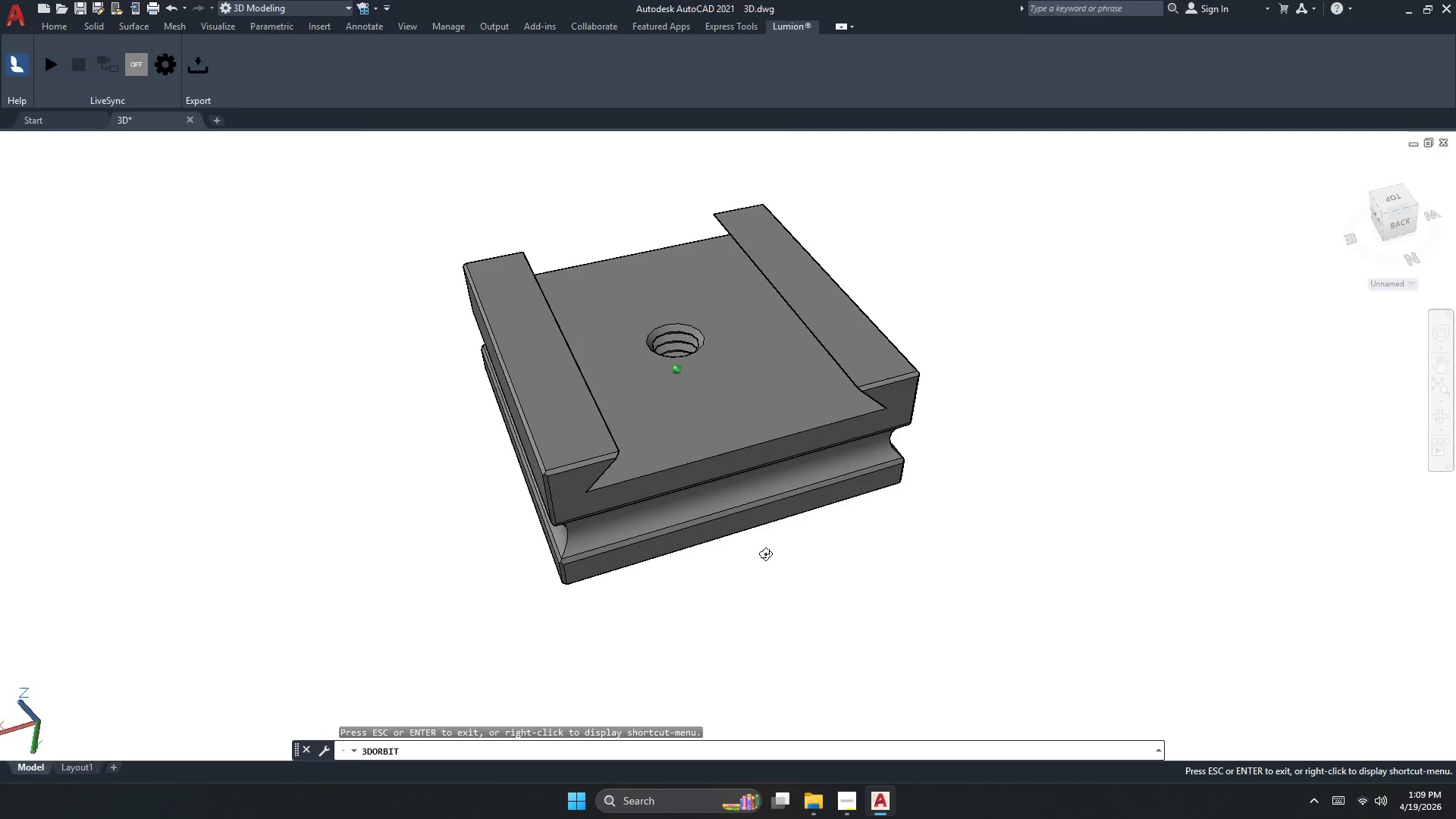 
left_click_drag(start_coordinate=[767, 539], to_coordinate=[817, 539])
 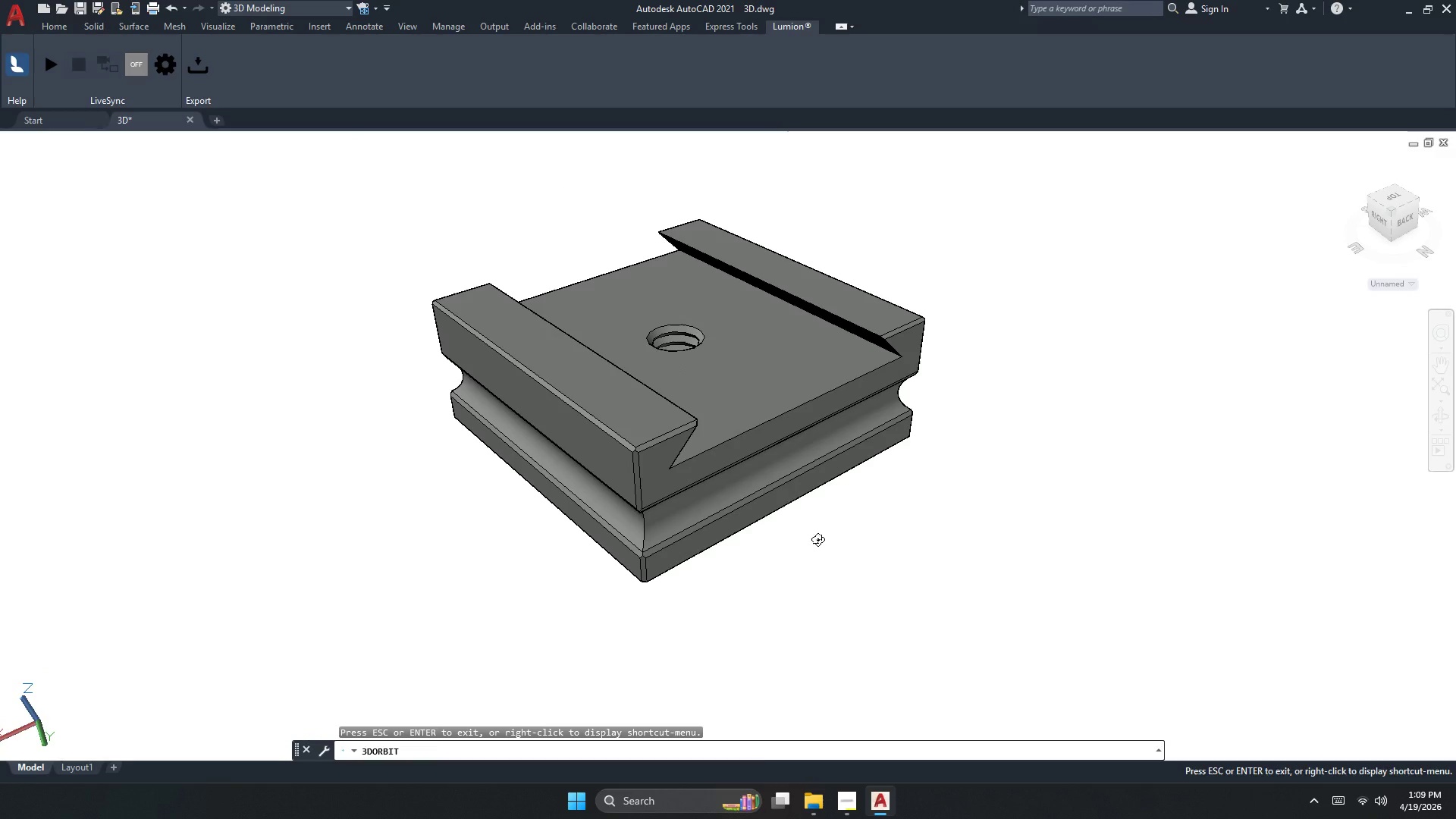 
scroll: coordinate [726, 540], scroll_direction: down, amount: 4.0
 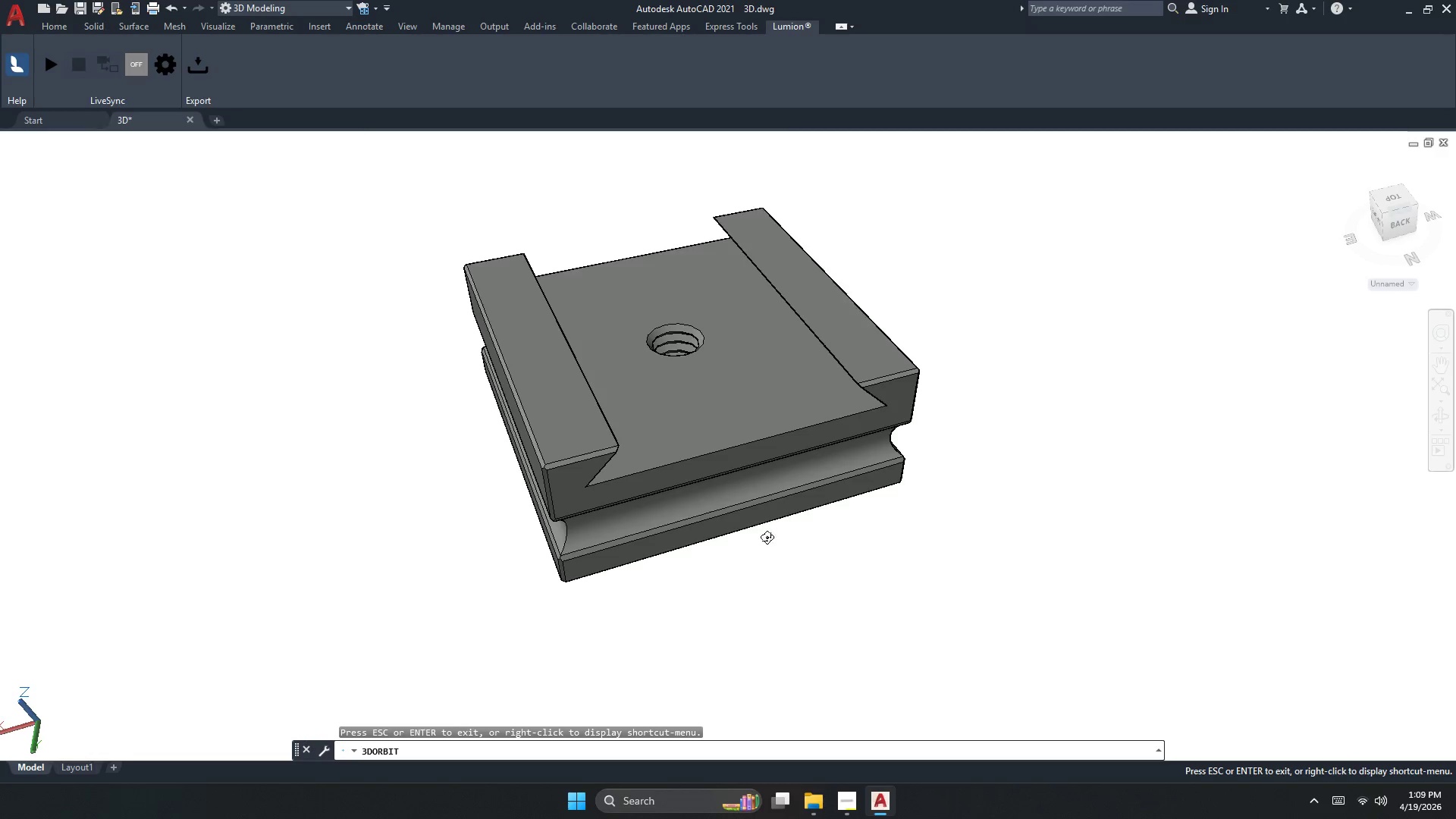 
key(Escape)
 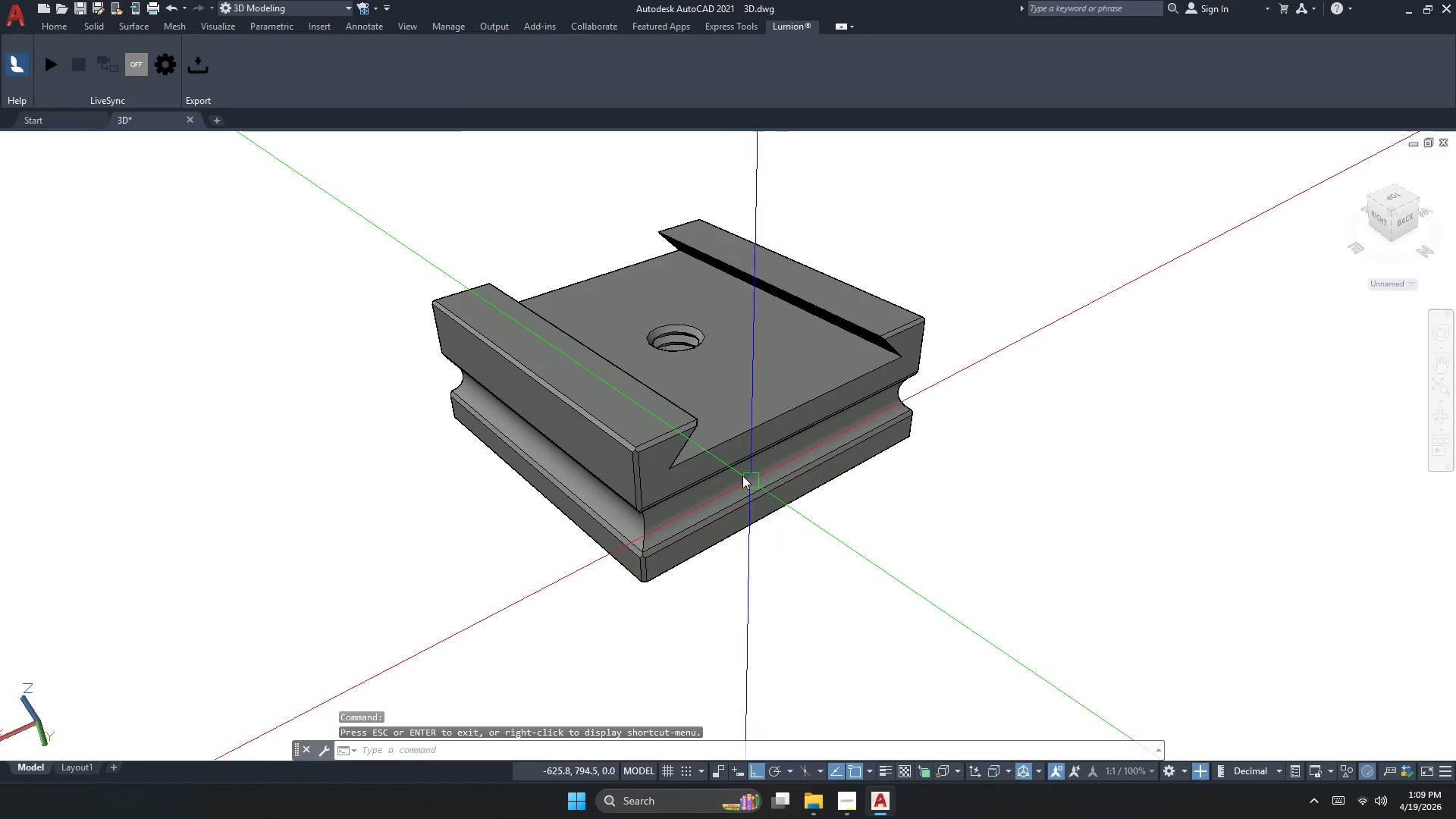 
left_click([723, 460])
 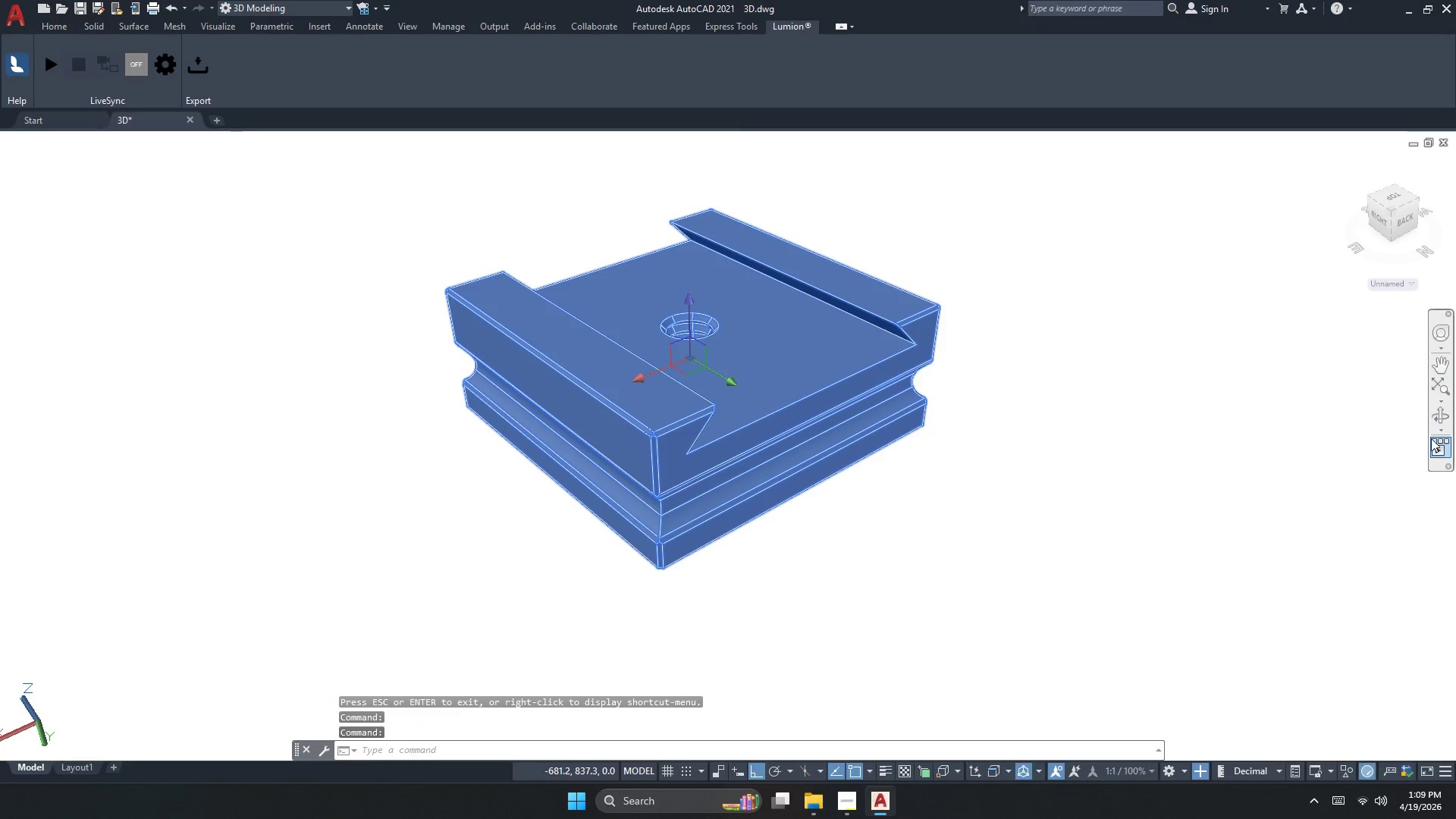 
left_click([1434, 418])
 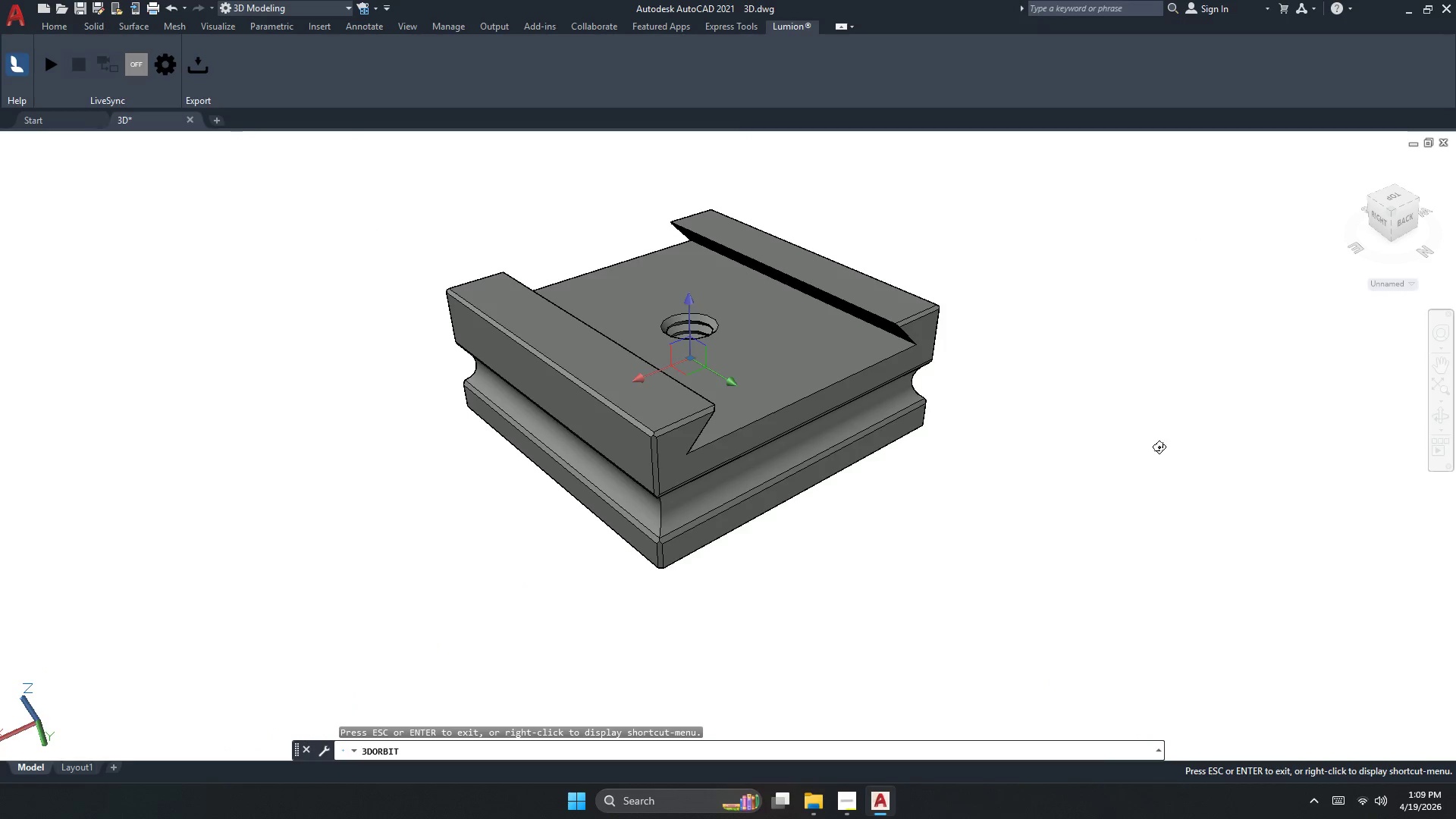 
key(Escape)
 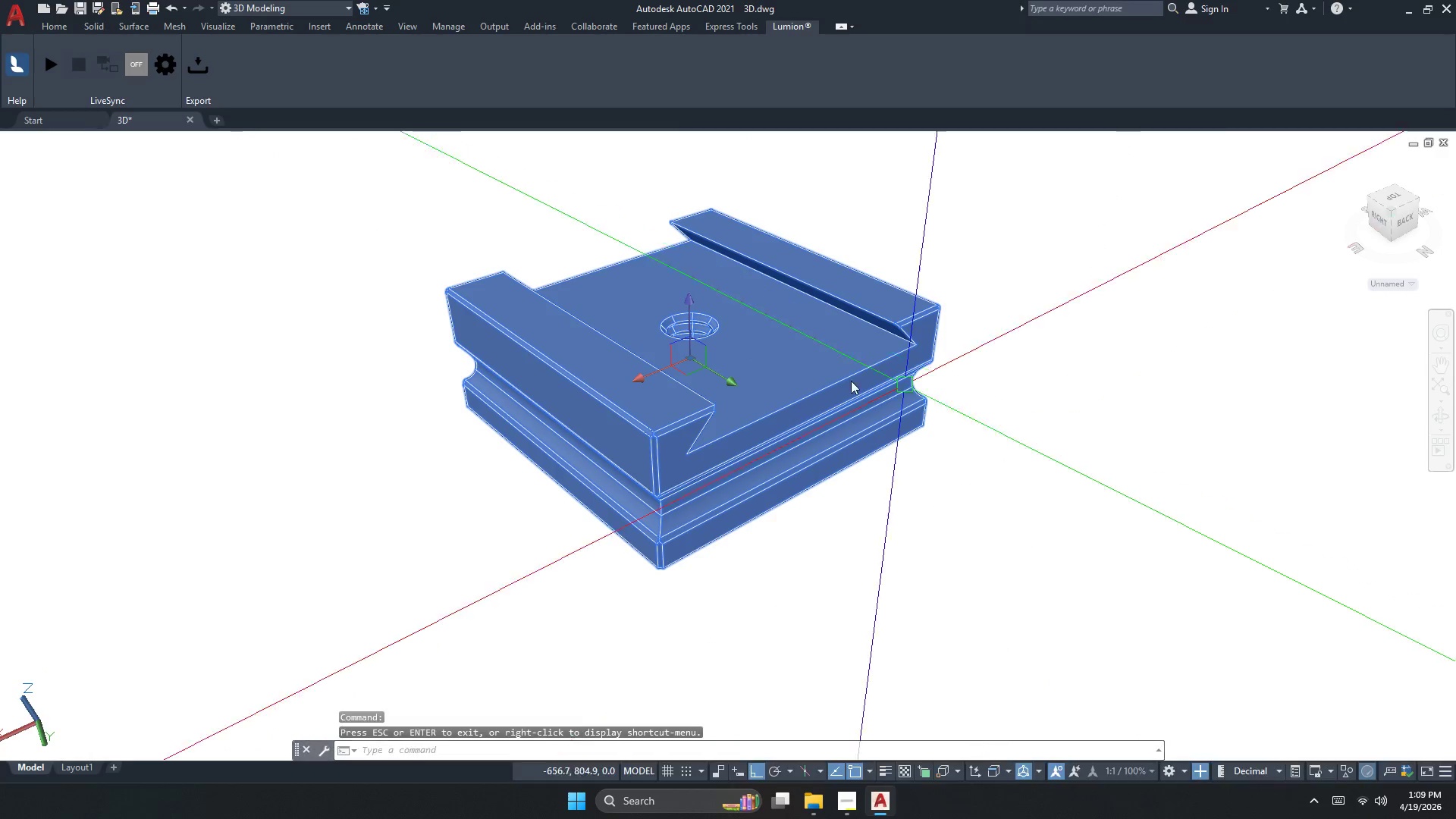 
key(Escape)
 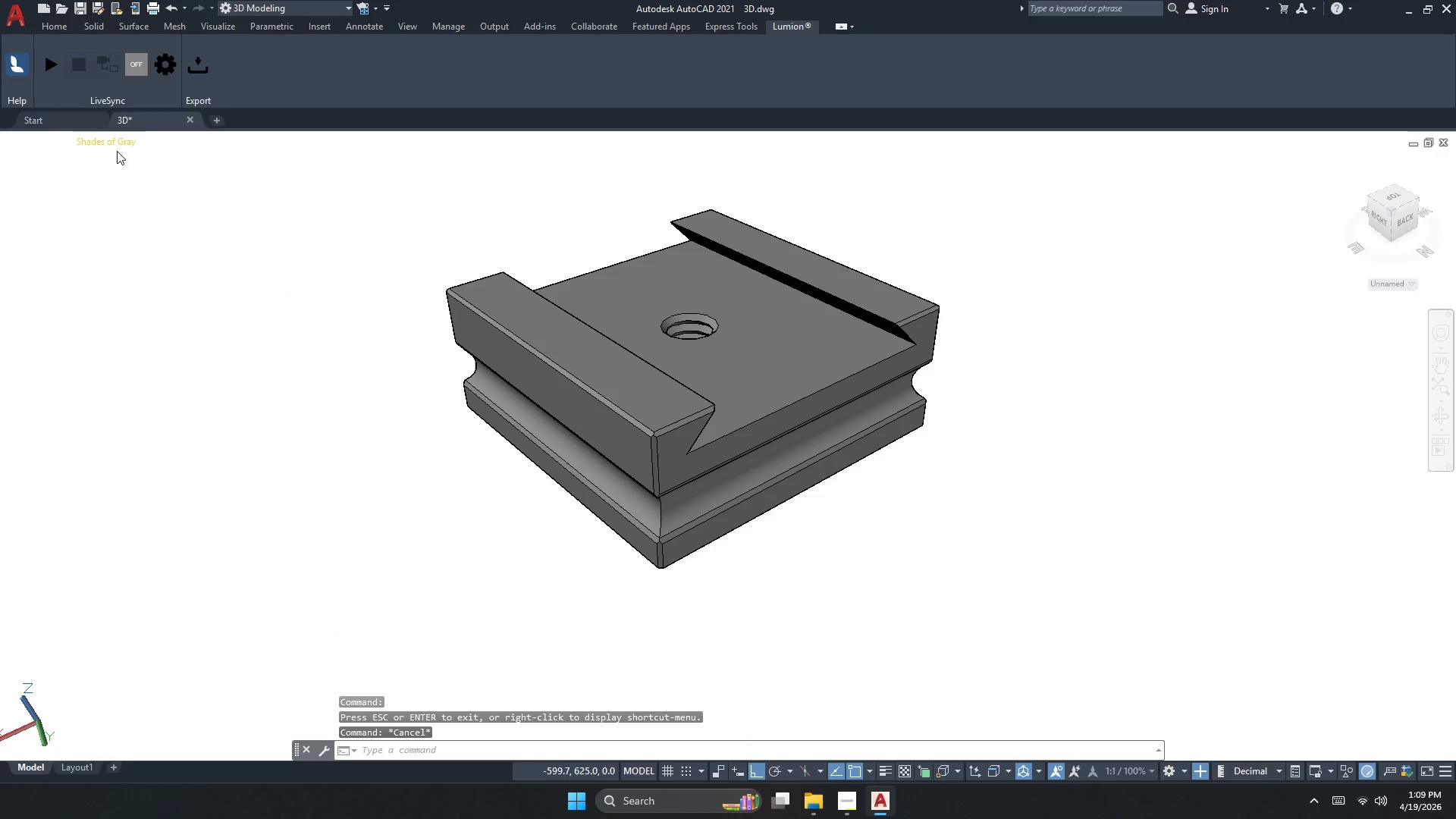 
left_click([77, 145])
 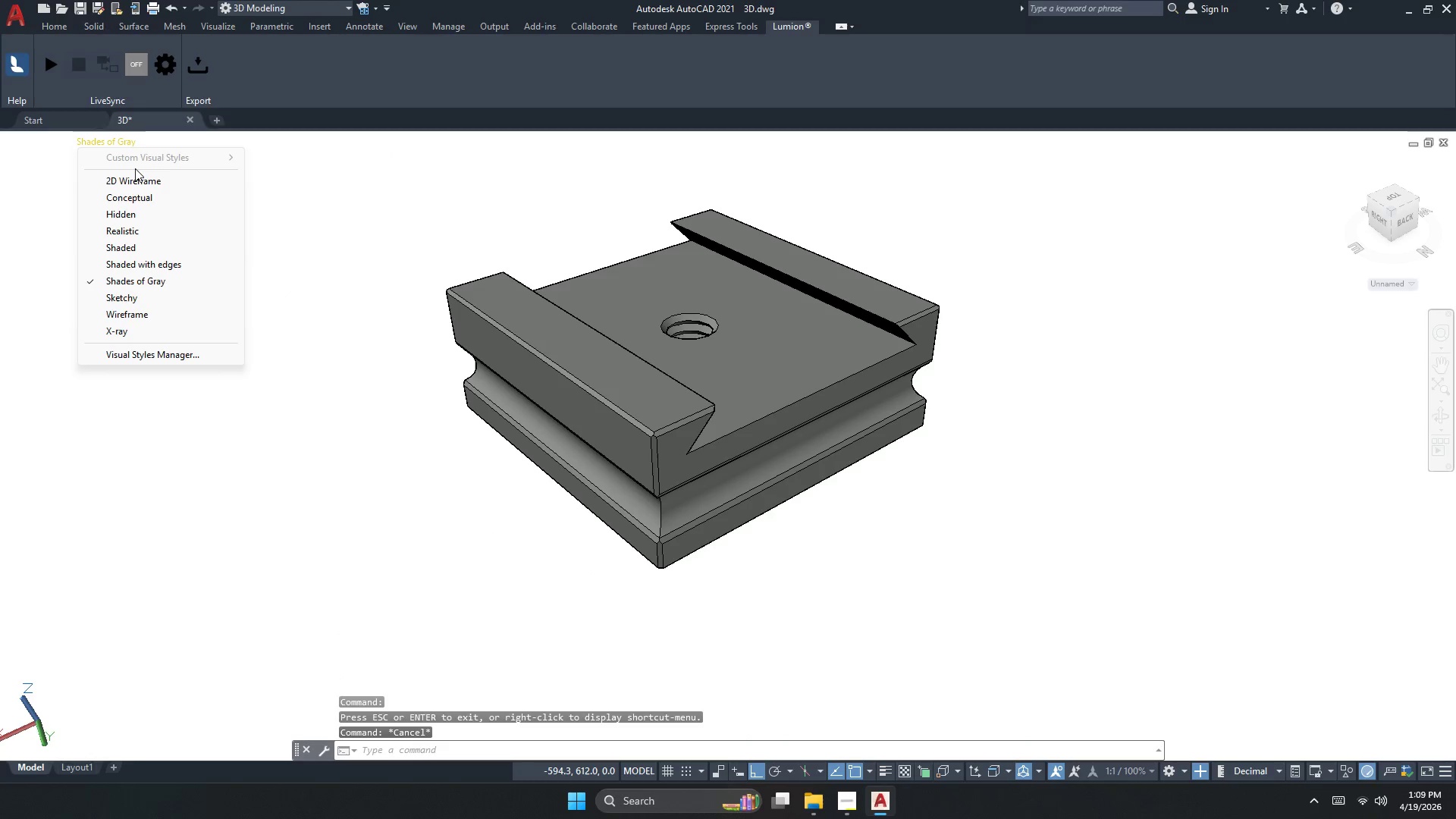 
left_click_drag(start_coordinate=[135, 168], to_coordinate=[133, 183])
 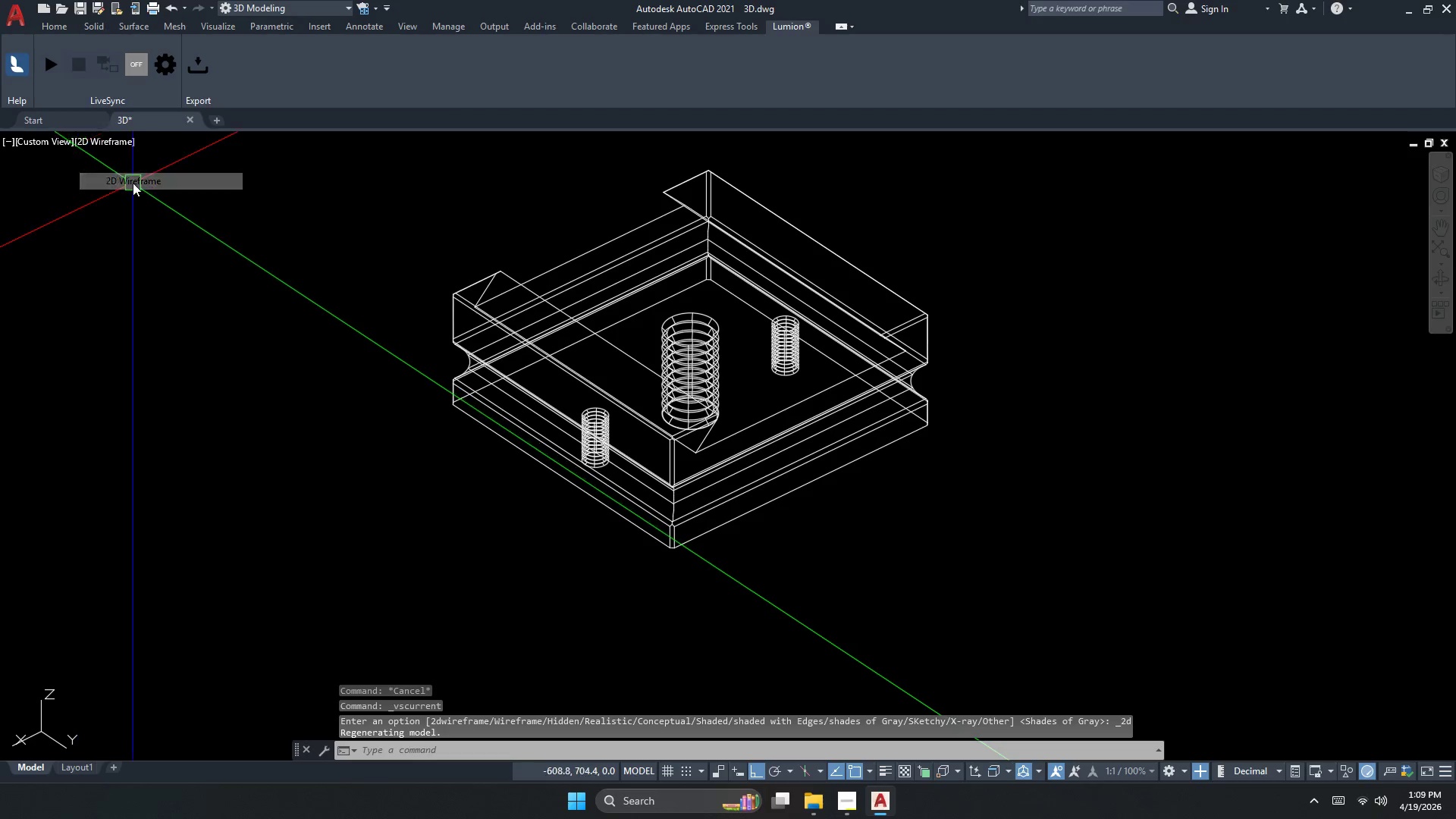 
key(Escape)
 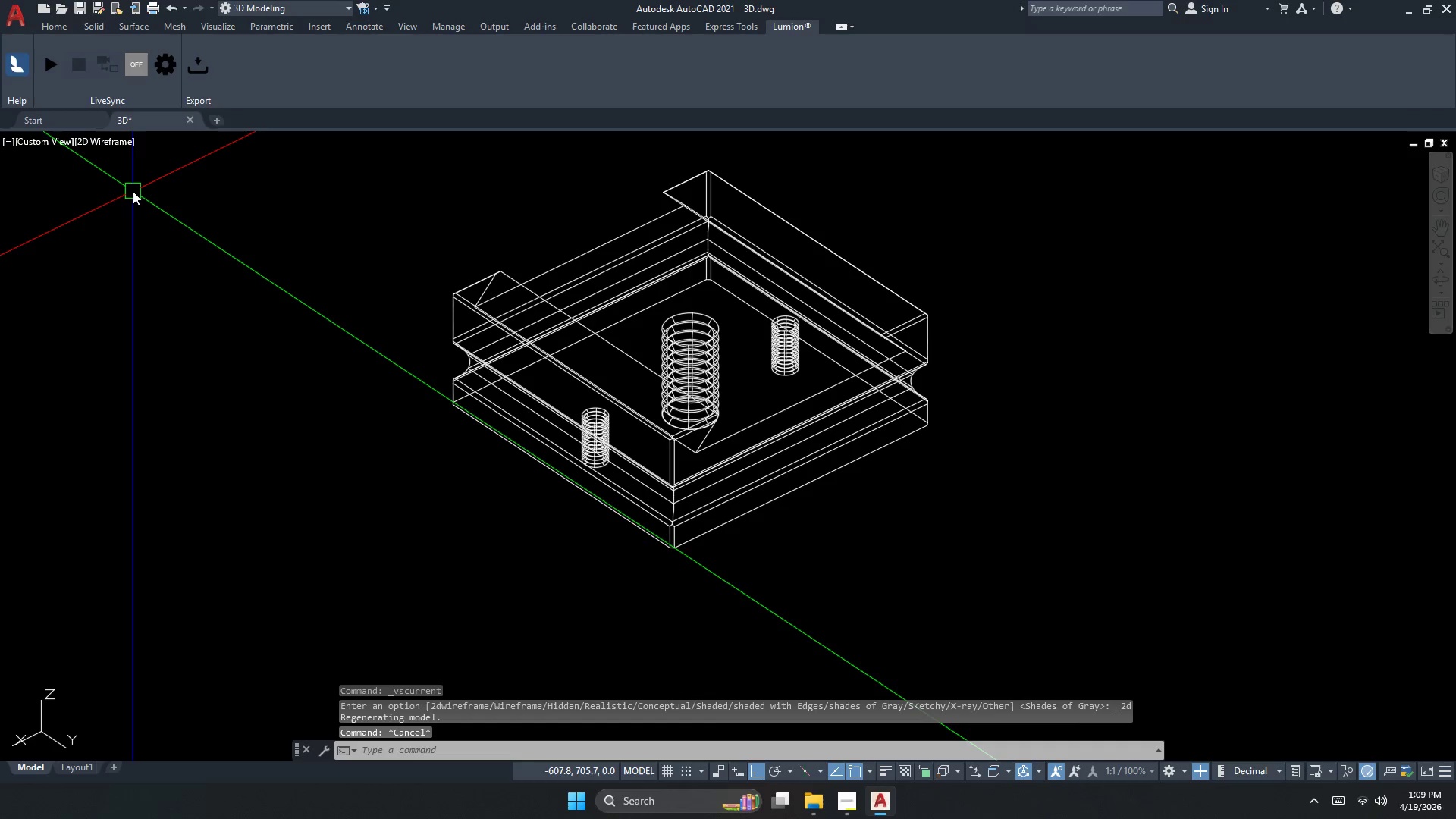 
key(Control+ControlLeft)
 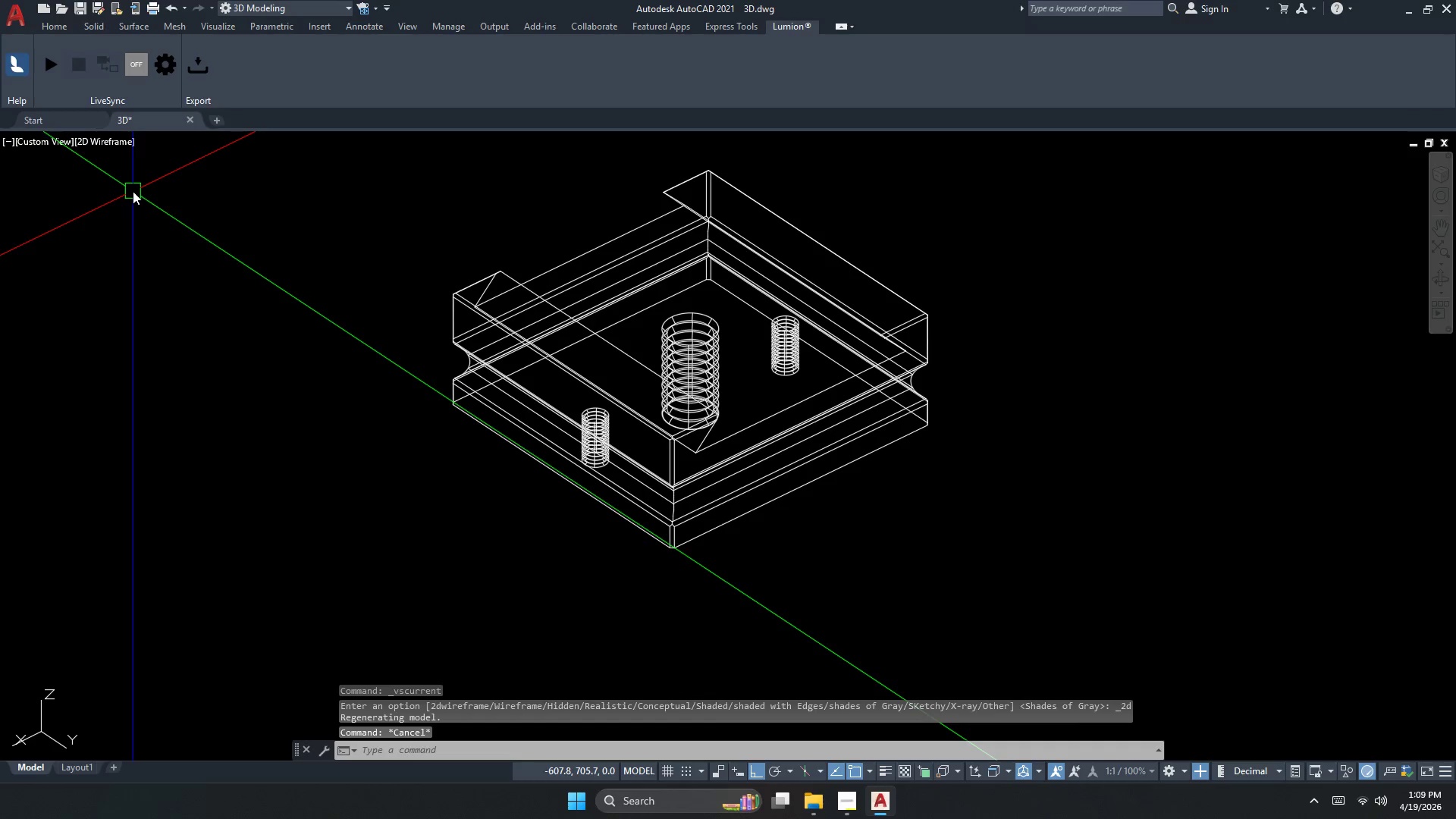 
key(Control+S)